 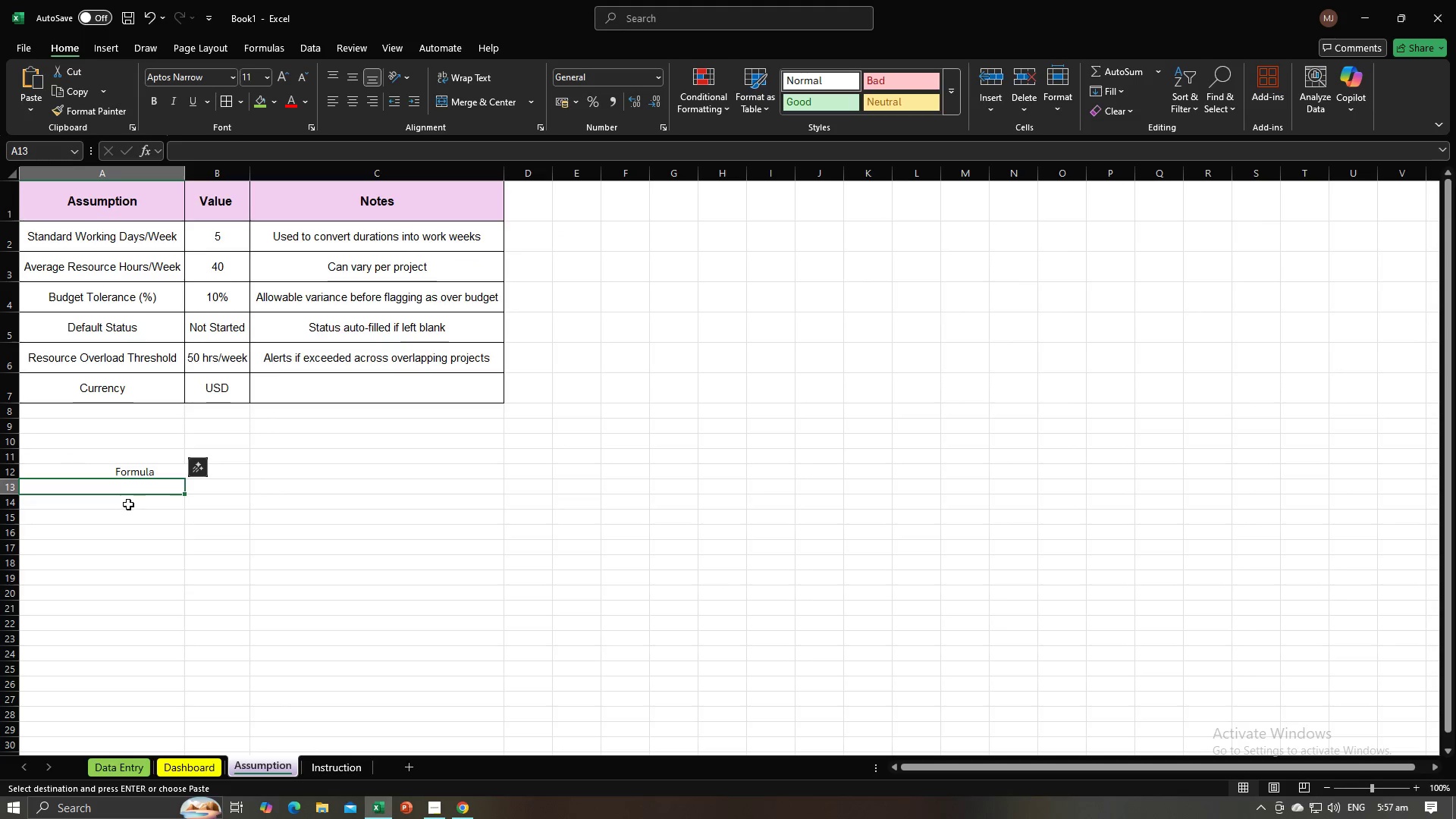 
key(Control+V)
 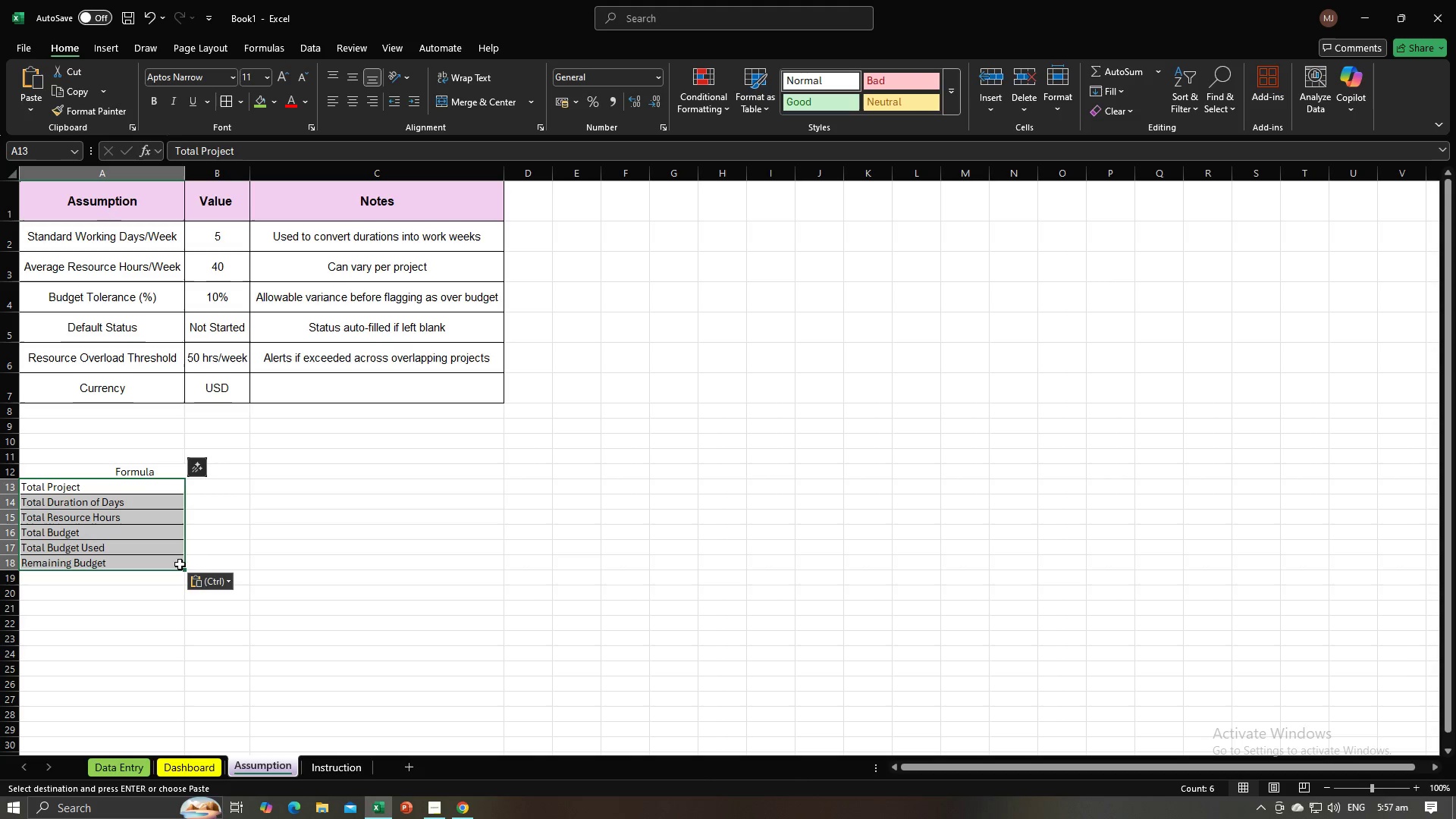 
left_click([211, 554])
 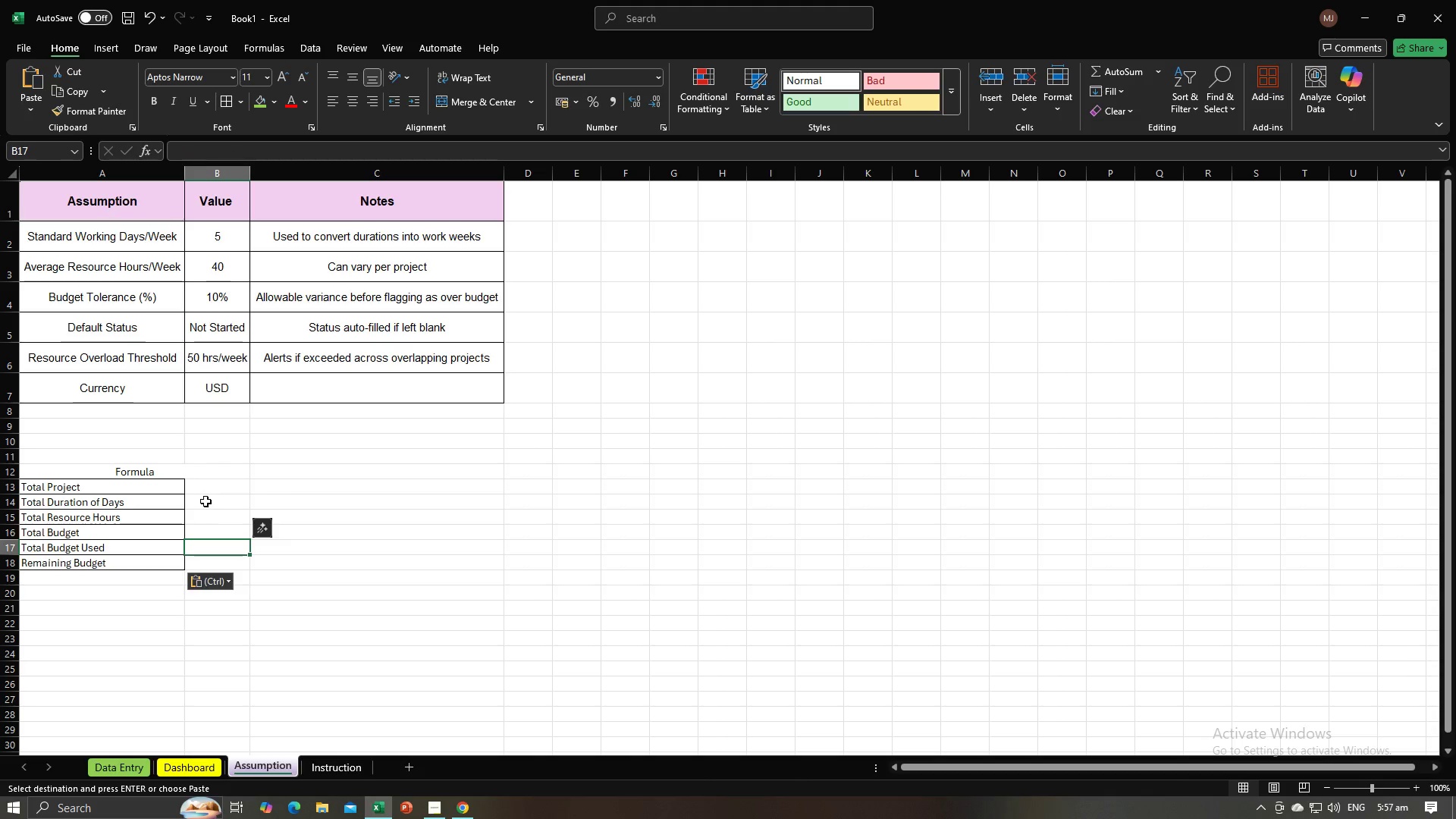 
left_click([206, 500])
 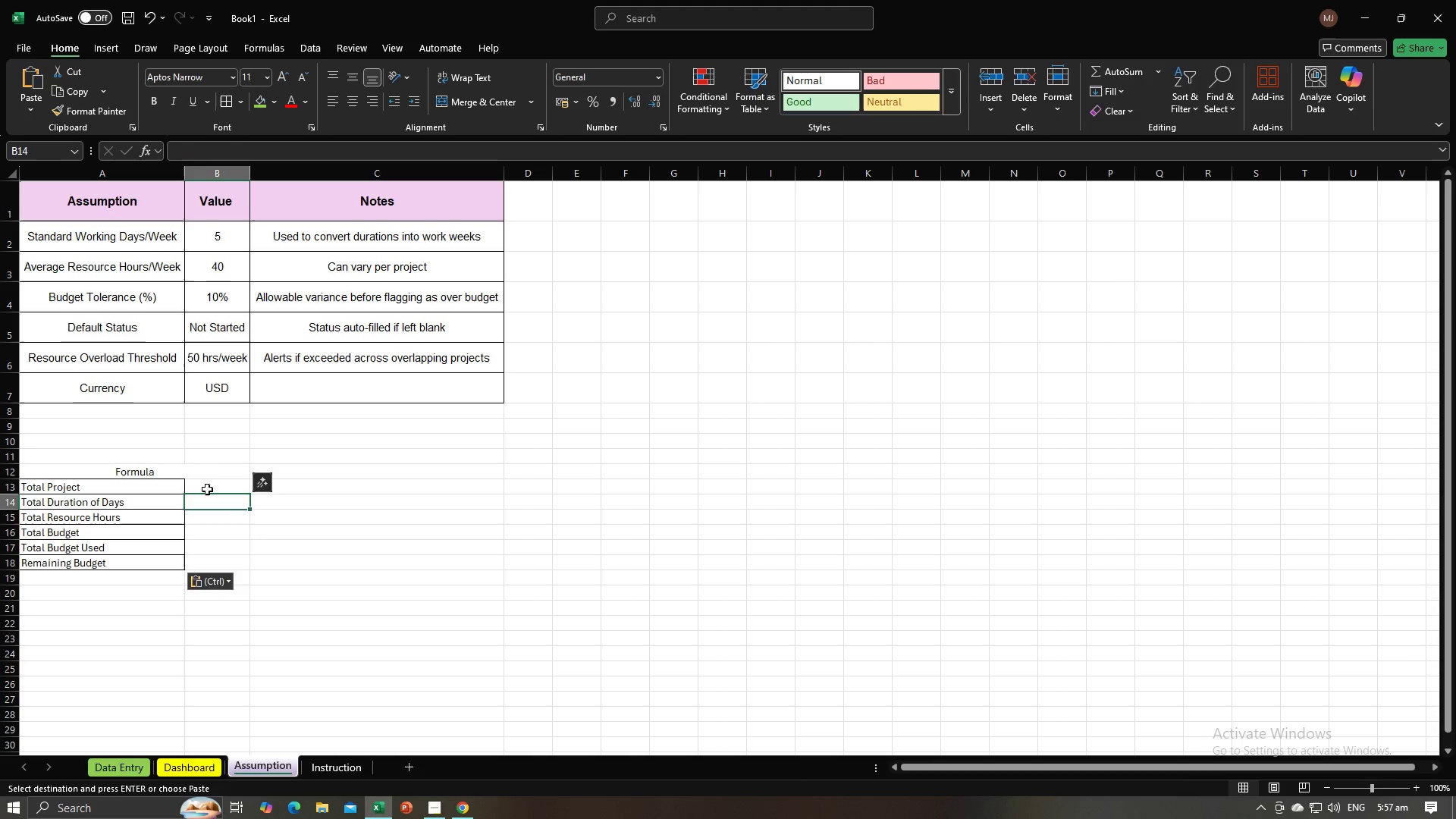 
left_click([207, 489])
 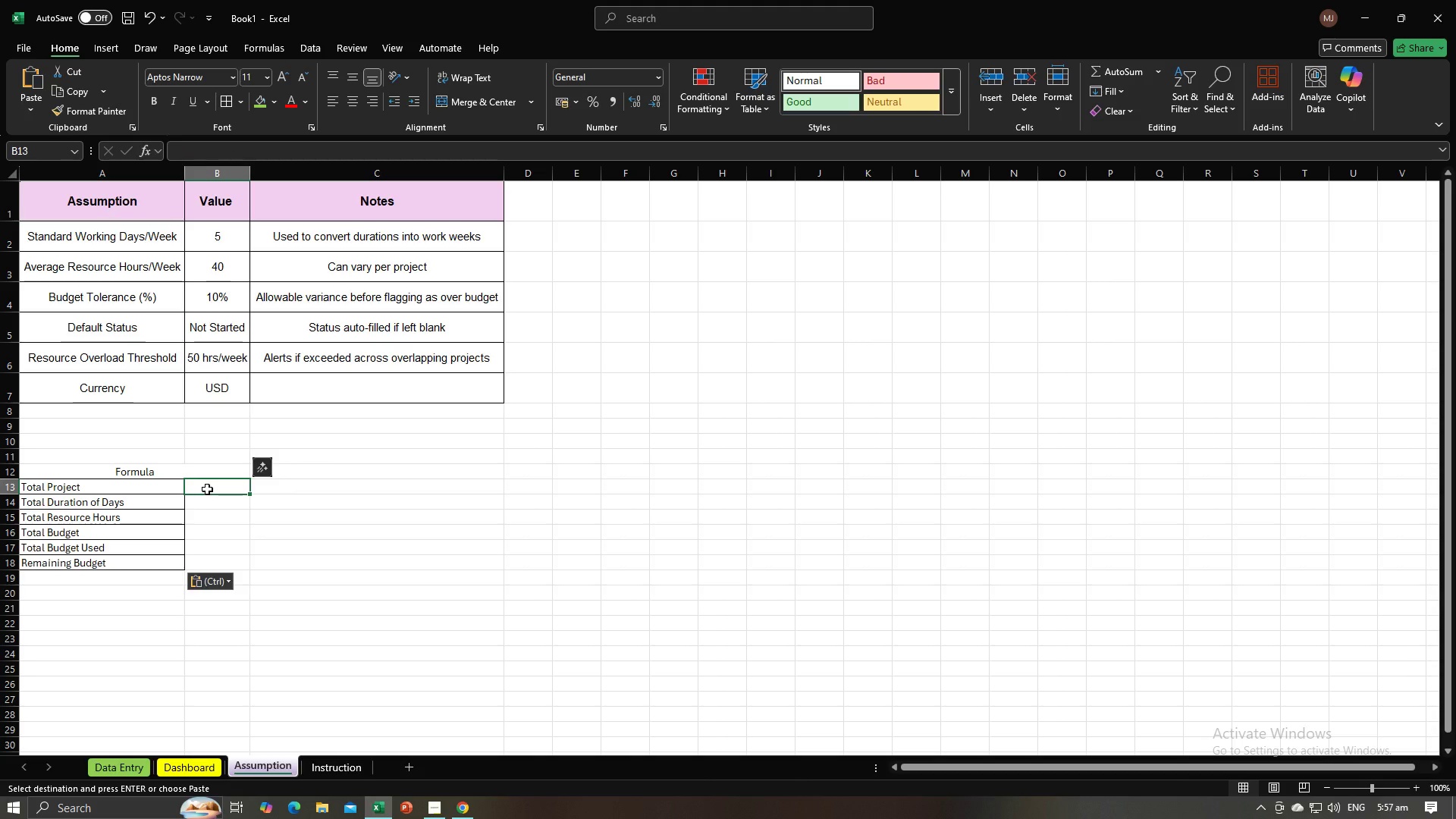 
key(Alt+AltLeft)
 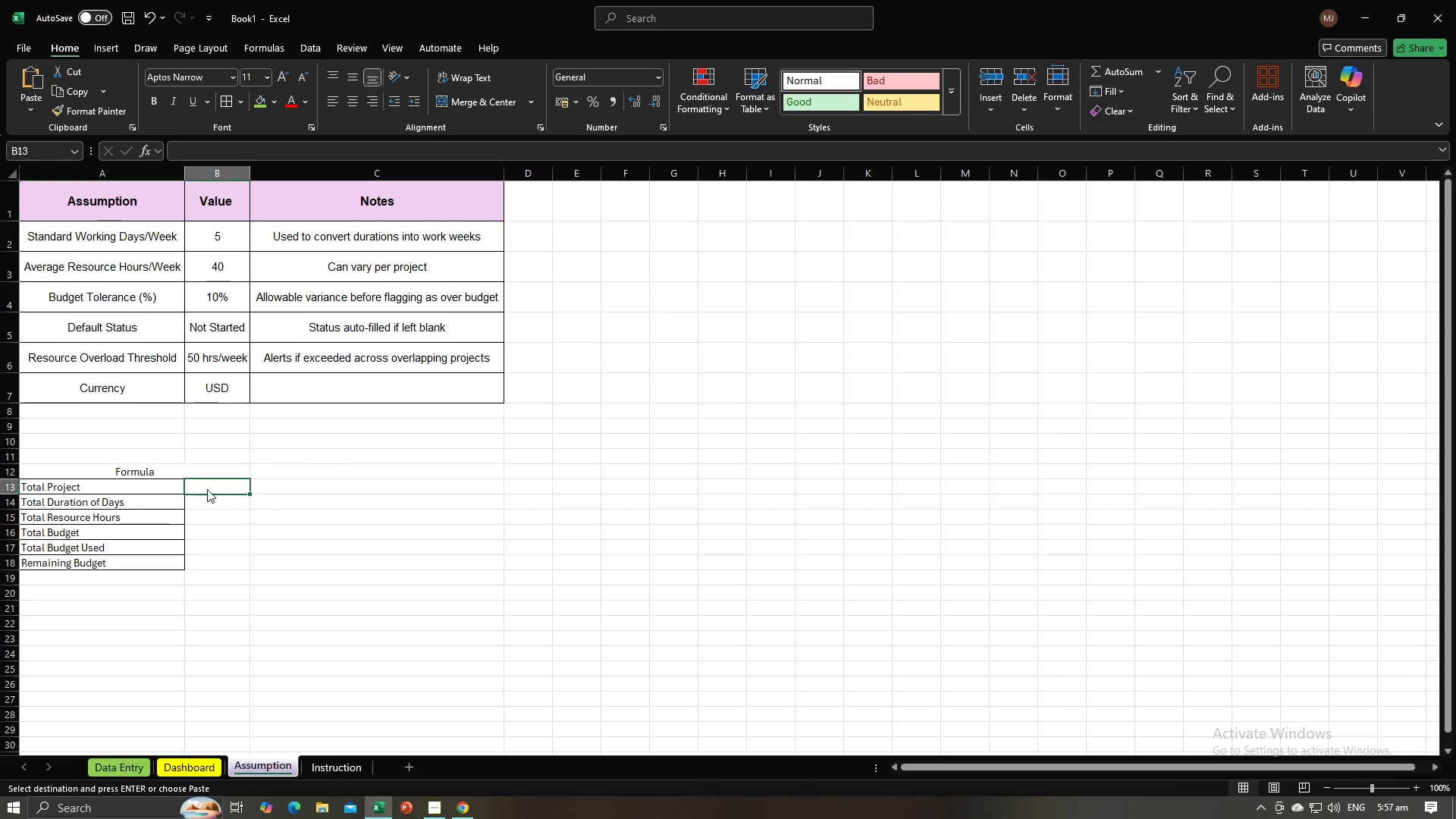 
key(Alt+Tab)